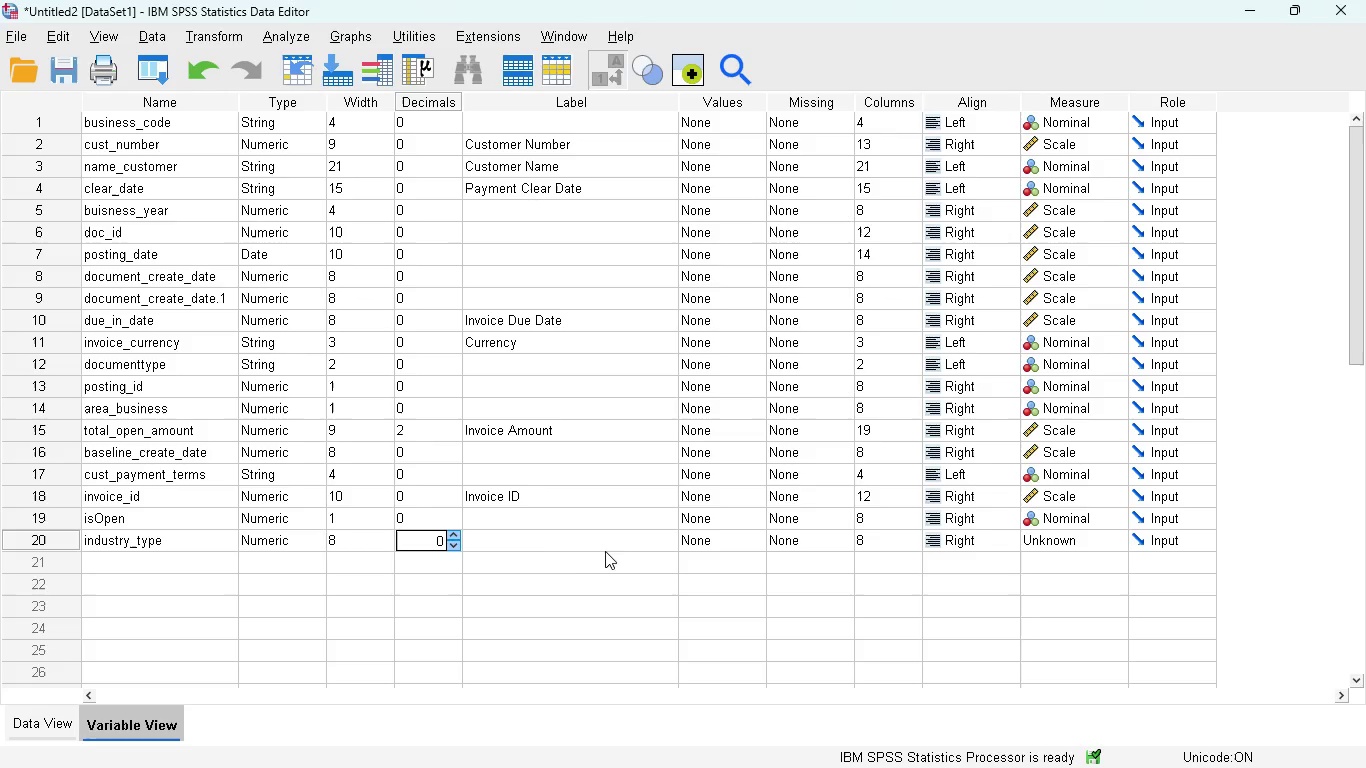 
left_click([549, 542])
 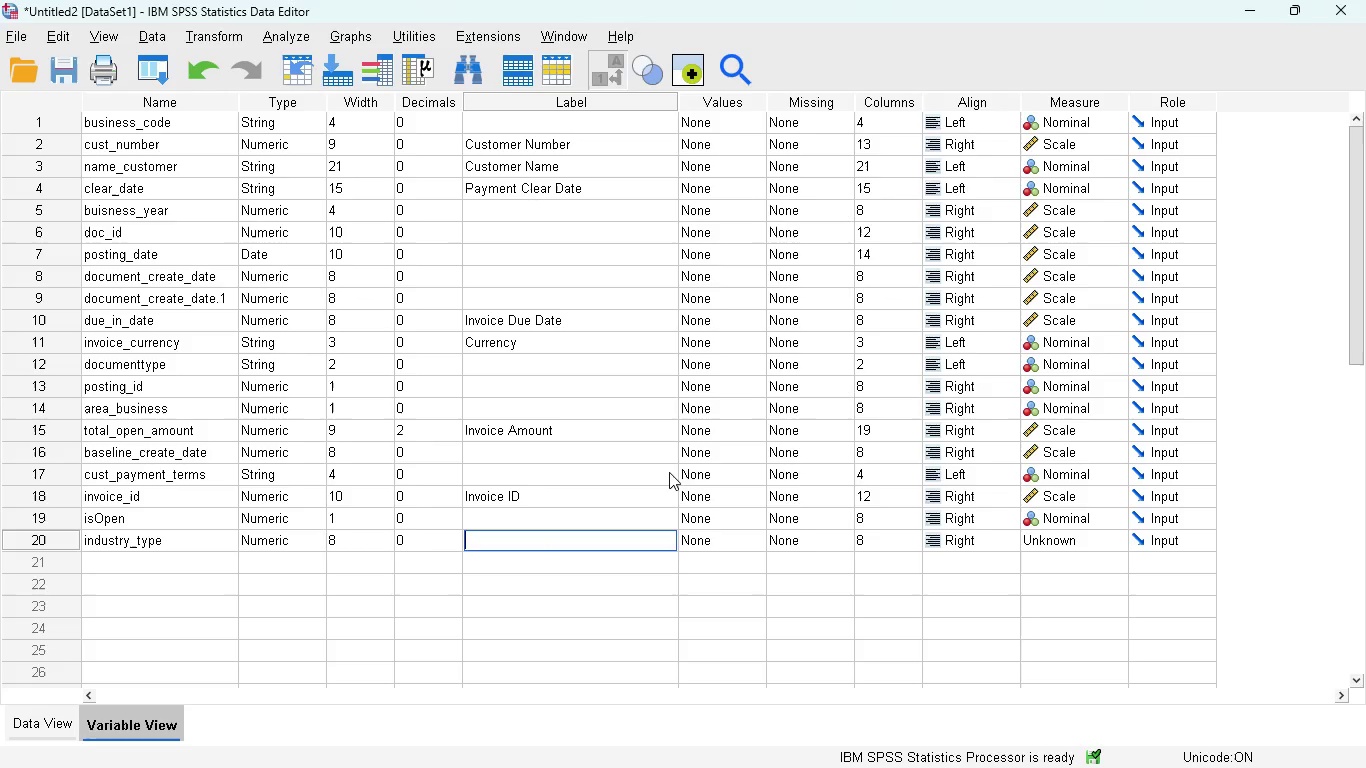 
type(Industry Type)
 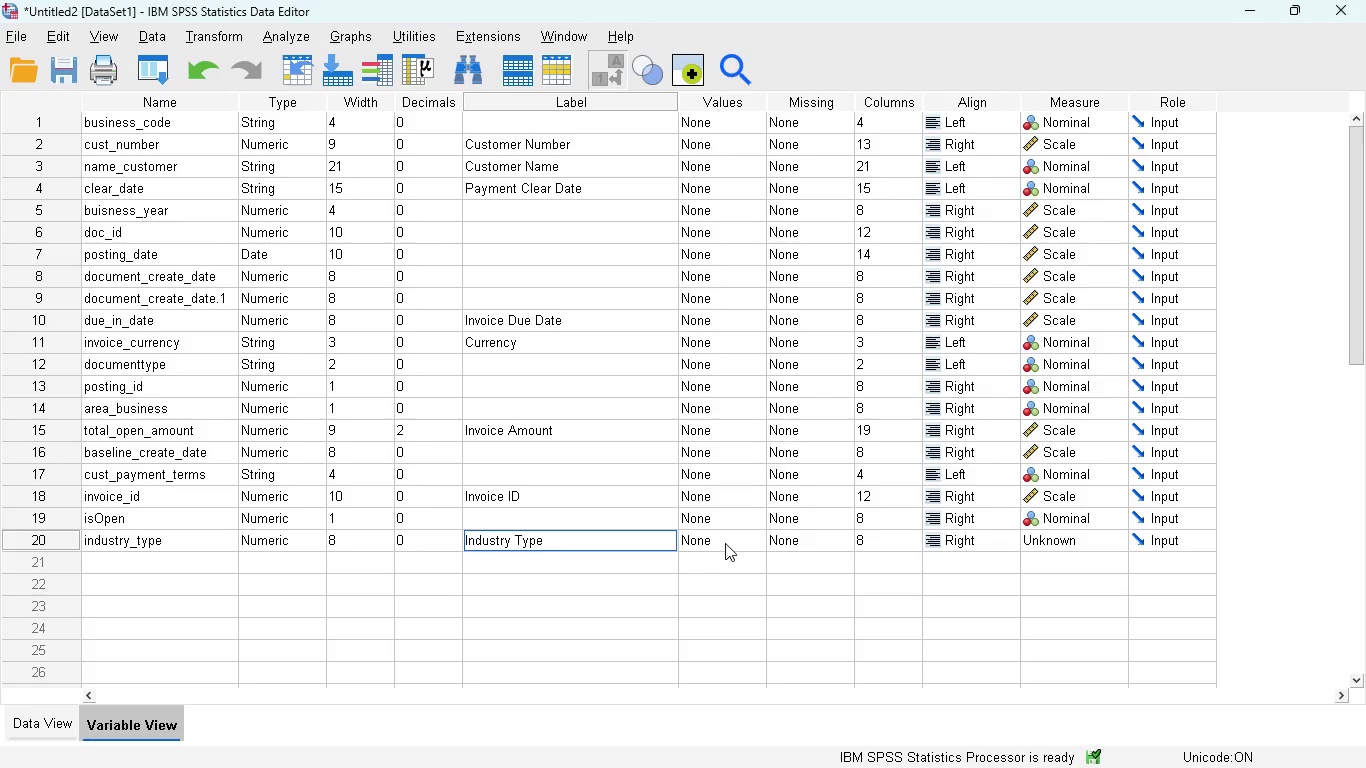 
wait(21.98)
 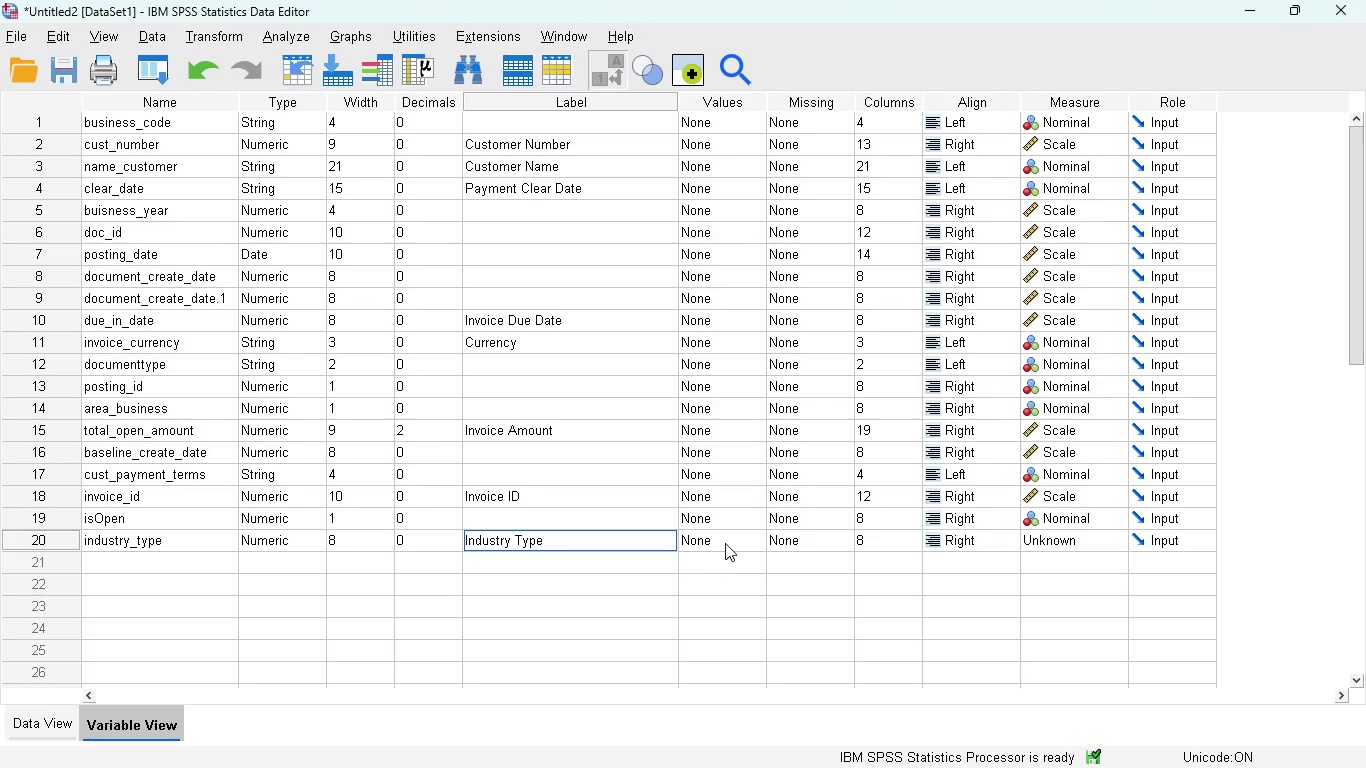 
left_click([695, 543])
 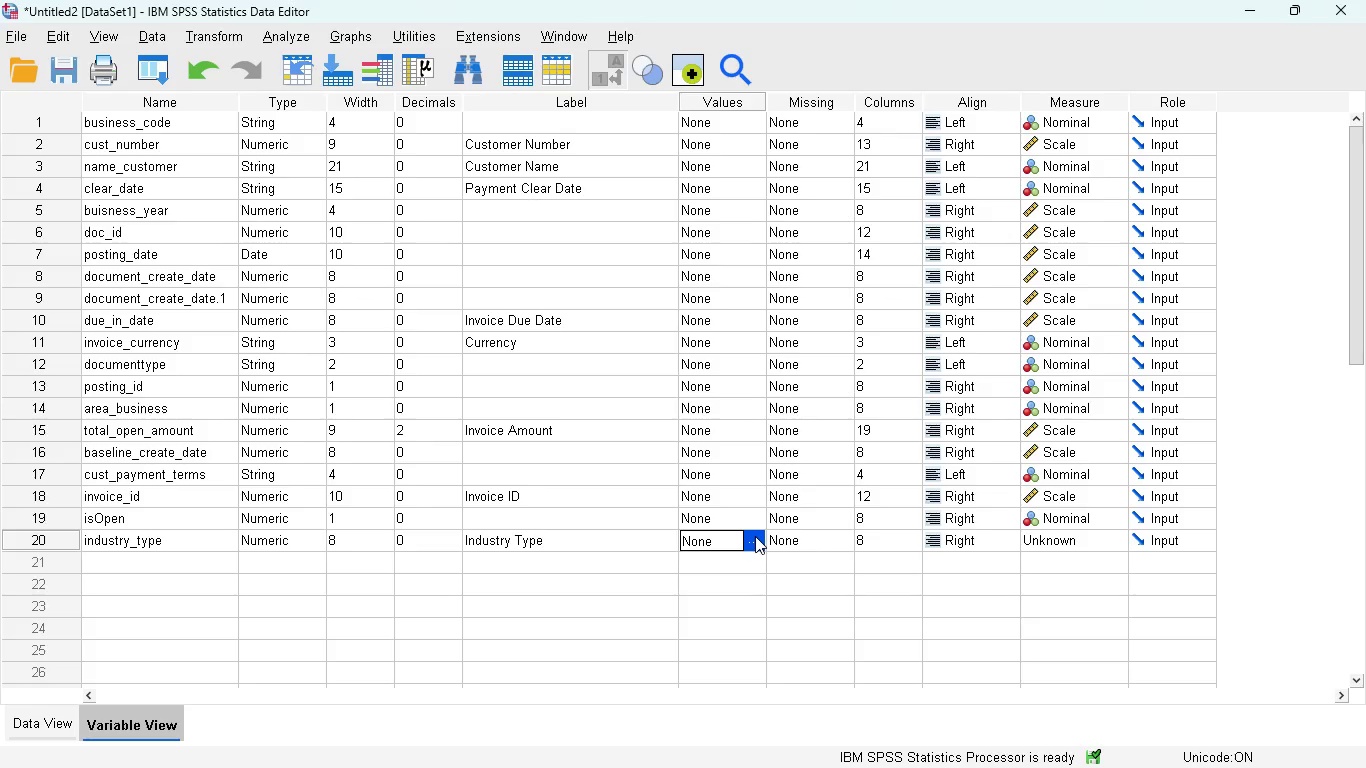 
left_click([755, 536])
 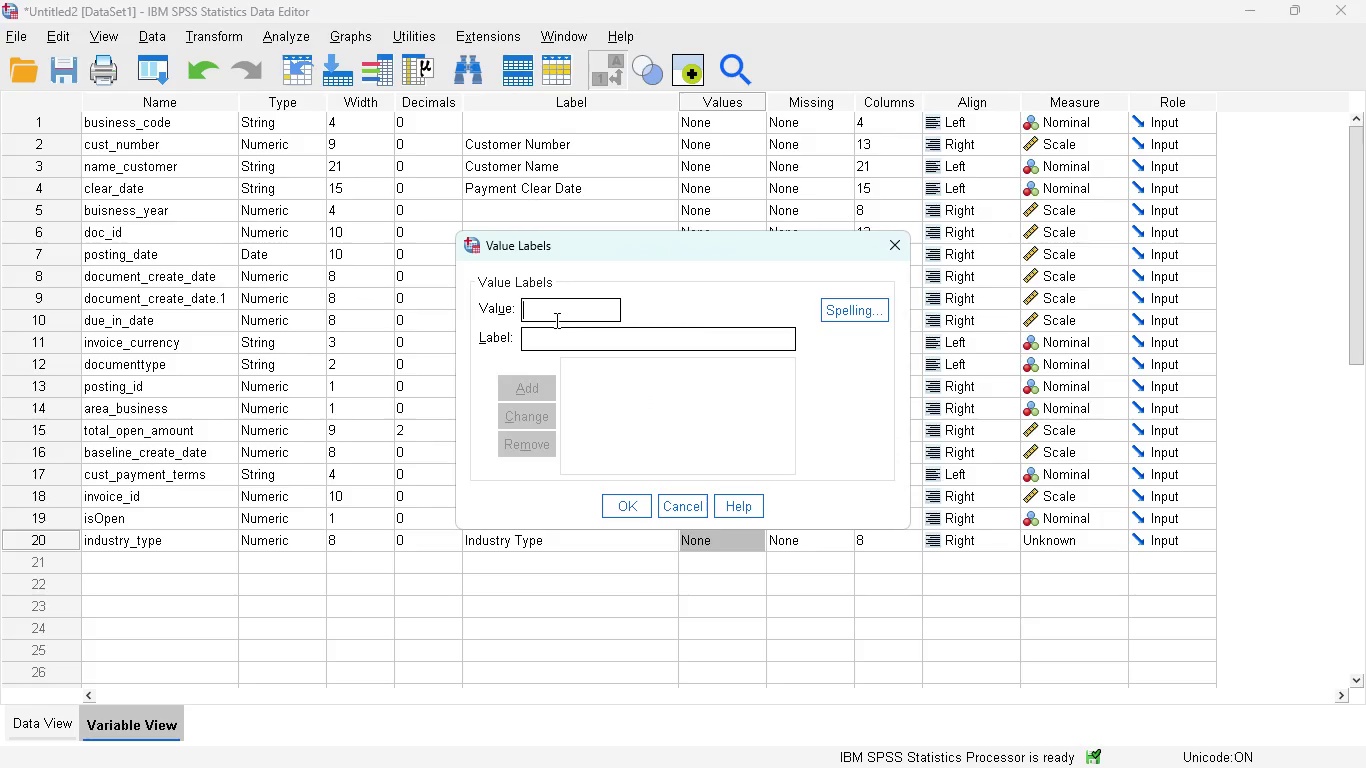 
key(1)
 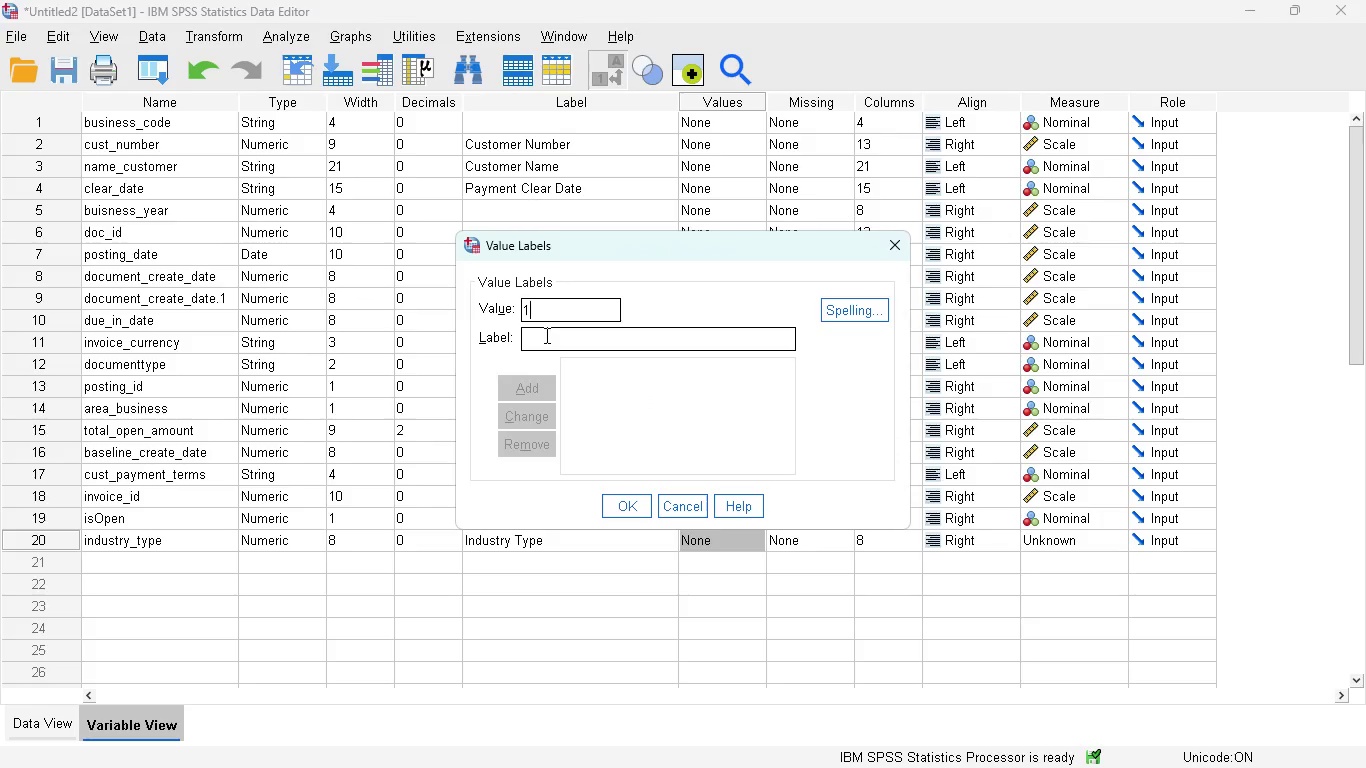 
left_click([545, 335])
 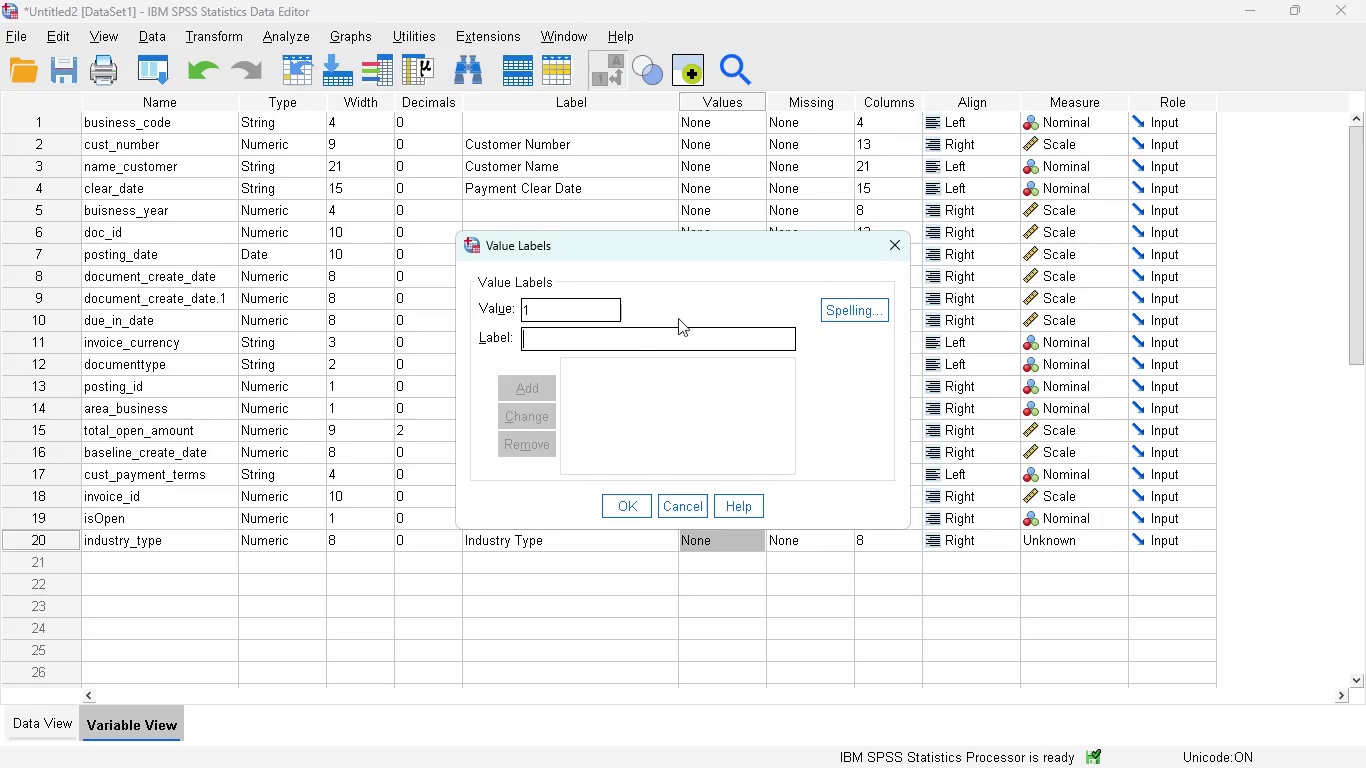 
type(Professional Services)
 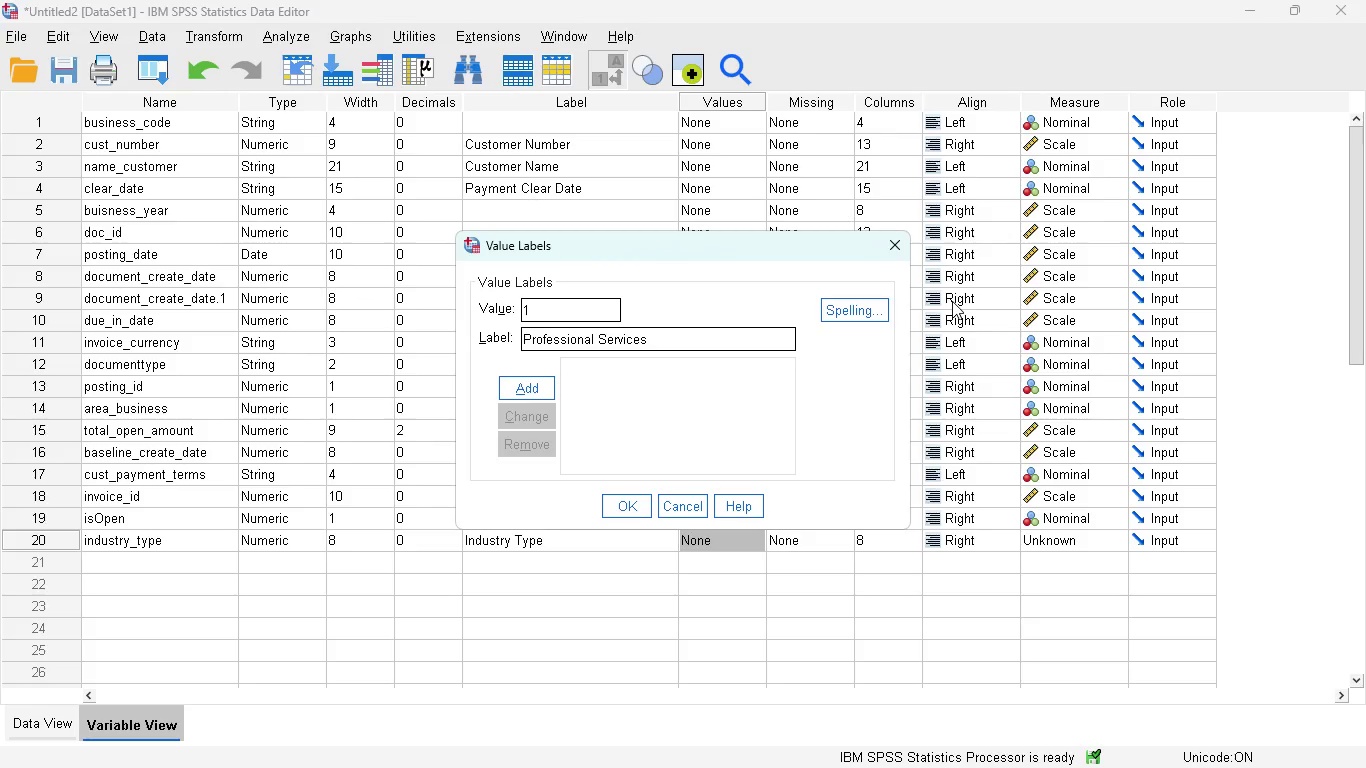 
left_click([526, 397])
 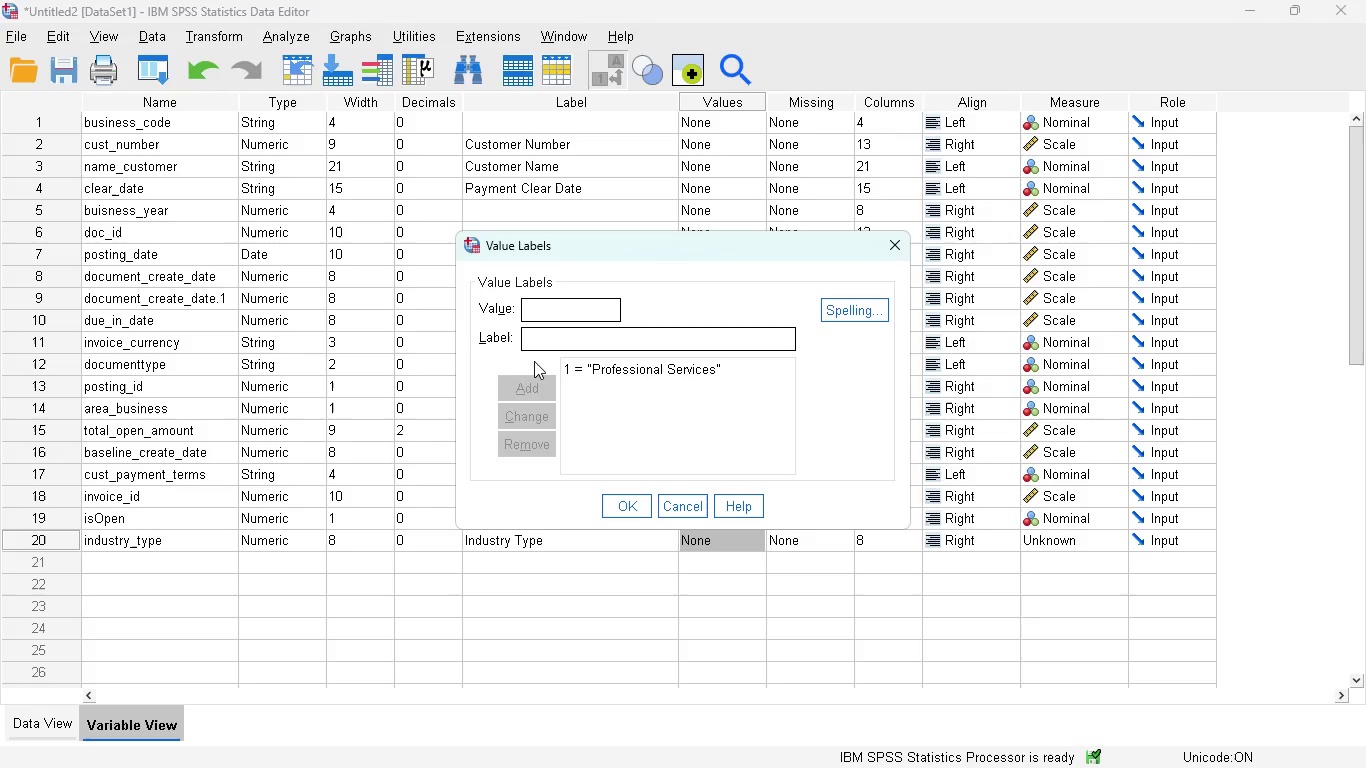 
left_click([537, 320])
 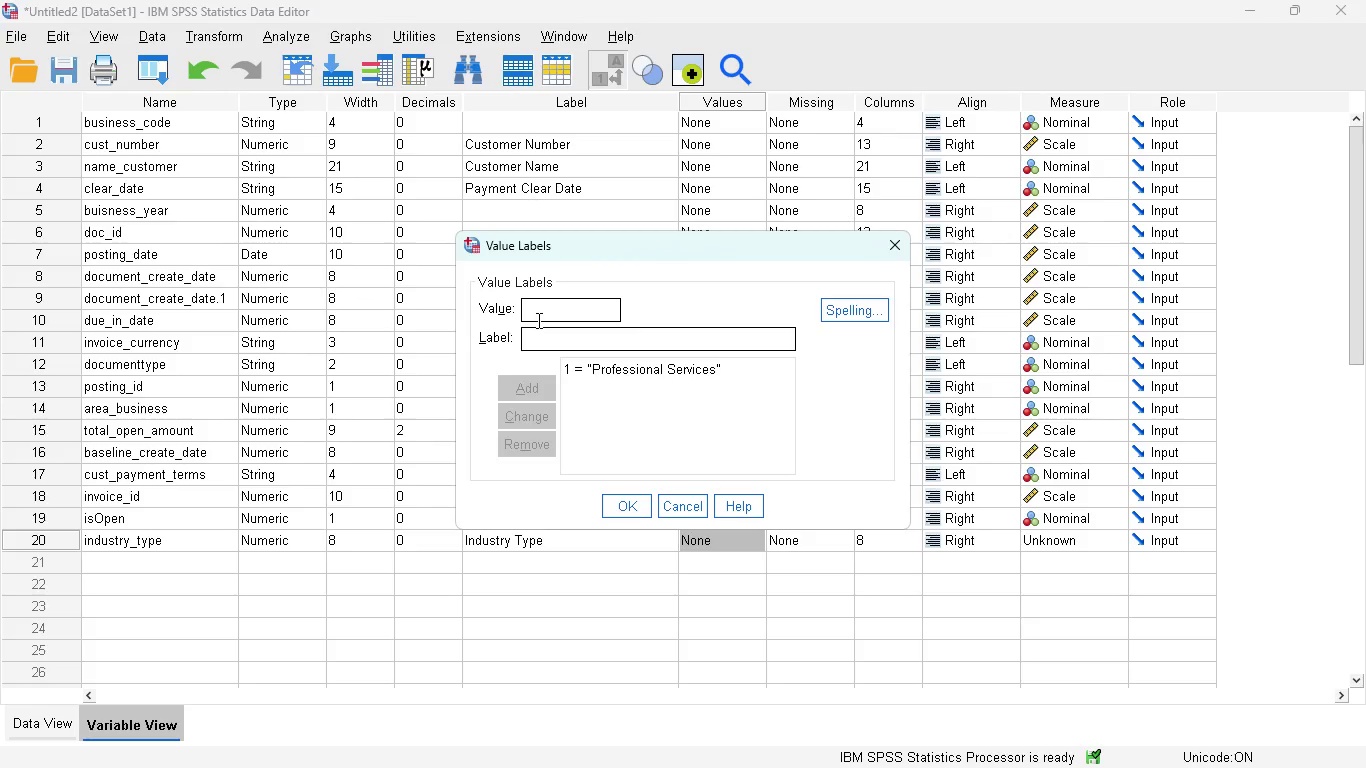 
key(W)
 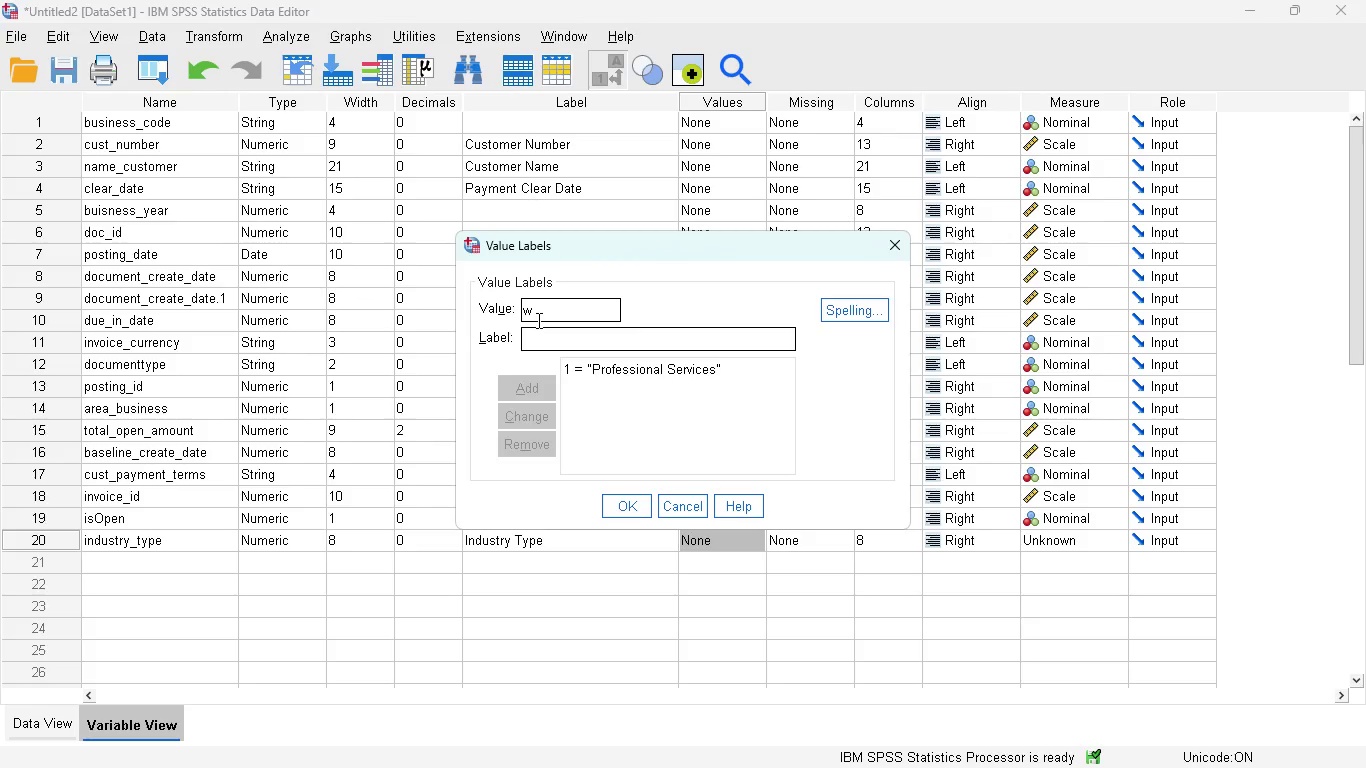 
key(Backspace)
 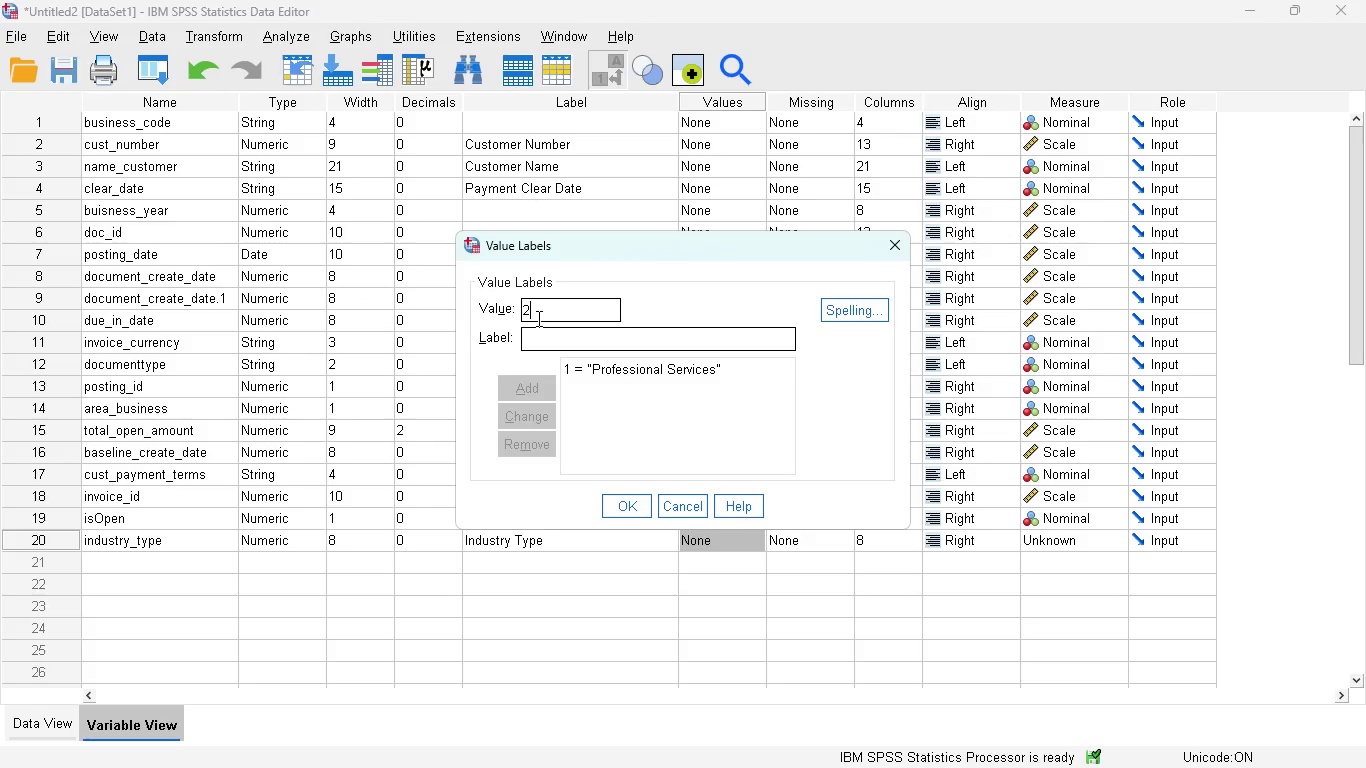 
key(2)
 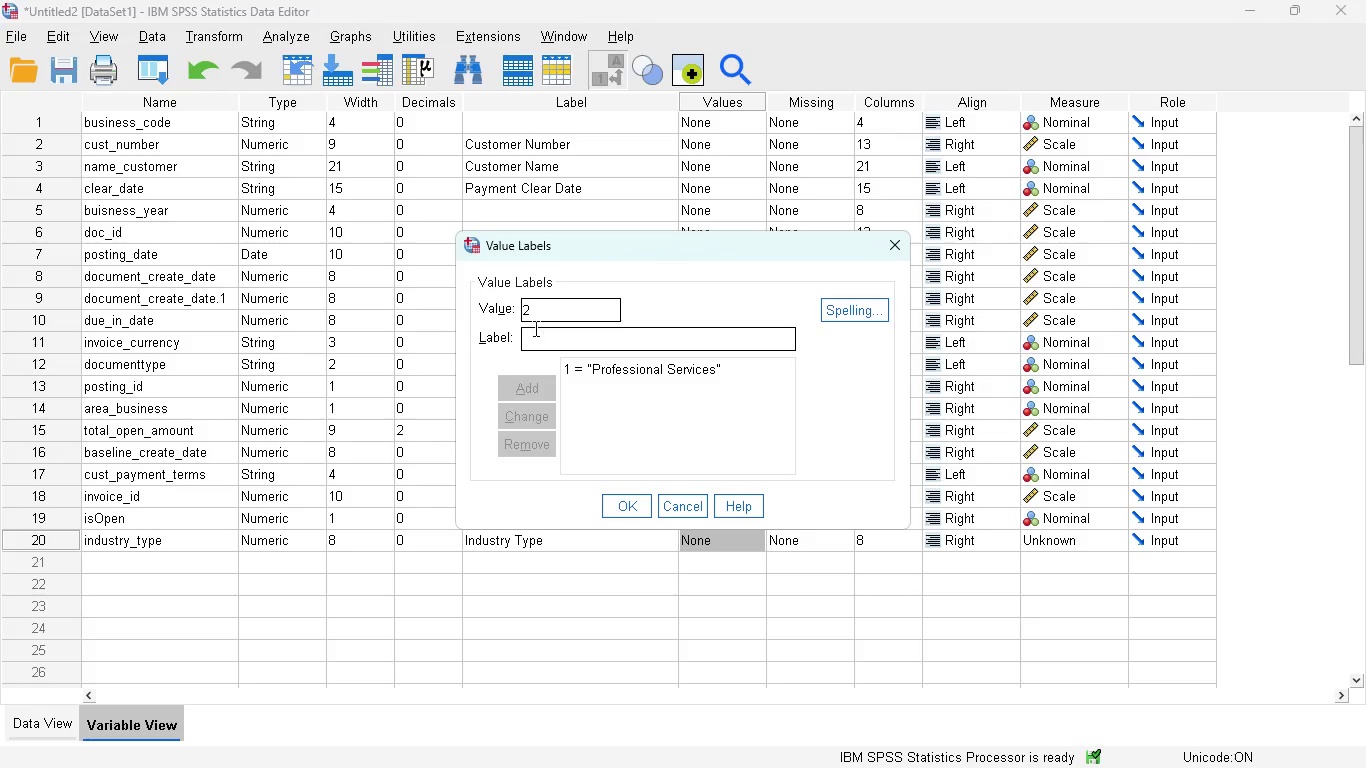 
left_click([534, 329])
 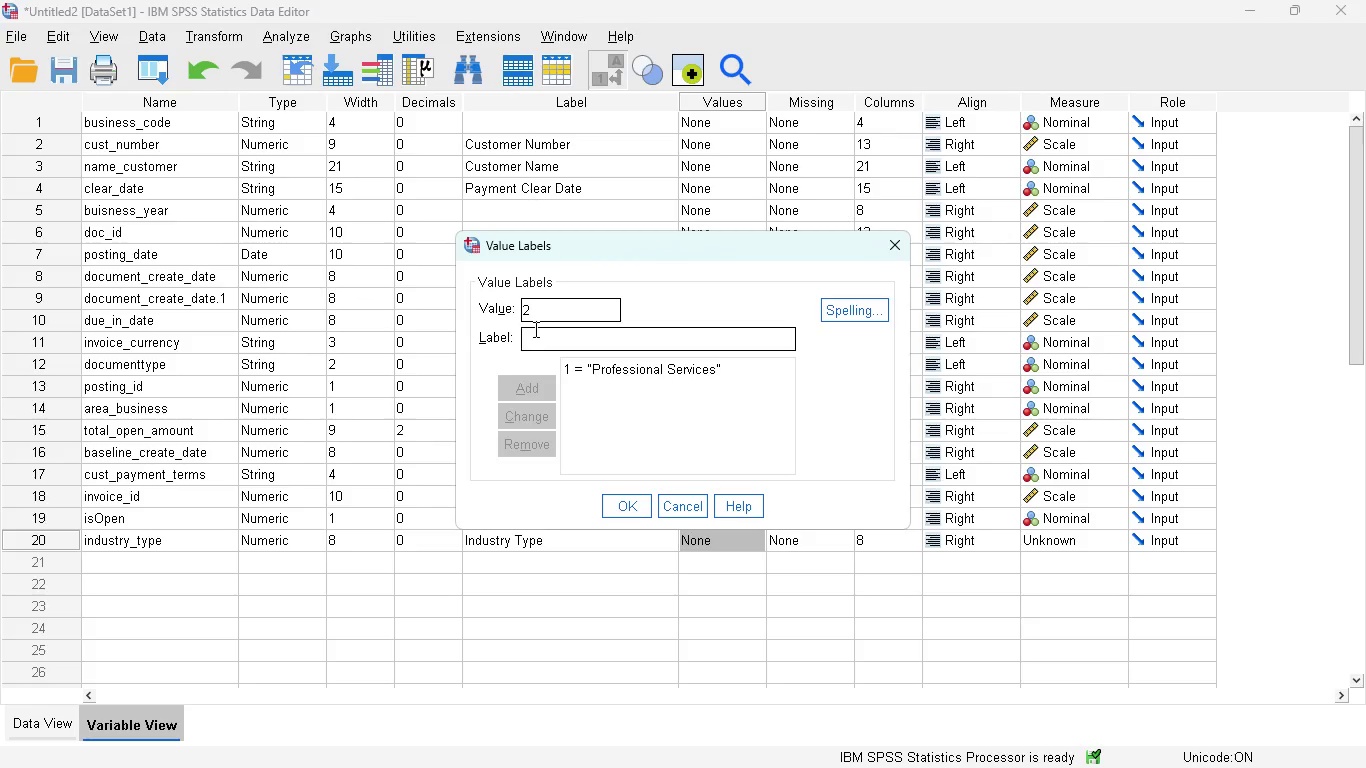 
type(Retail)
 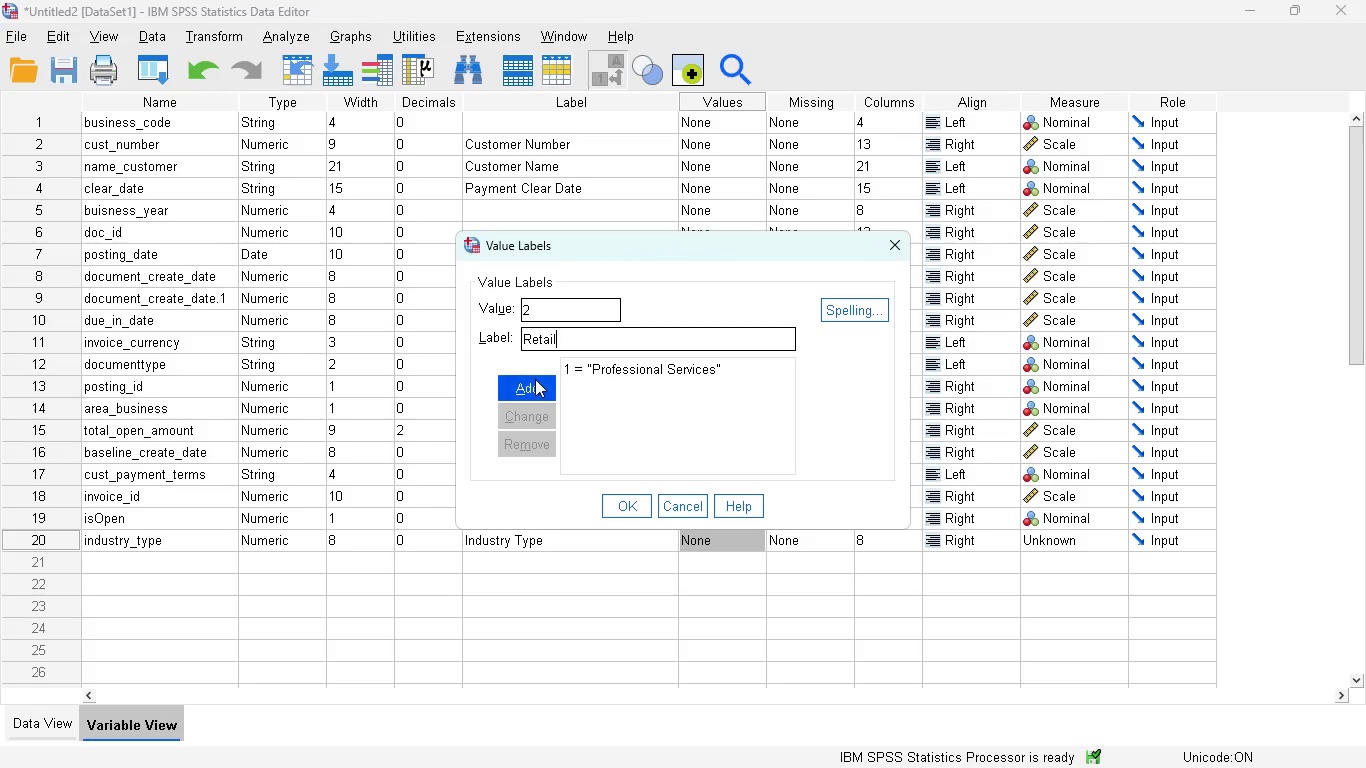 
left_click([535, 380])
 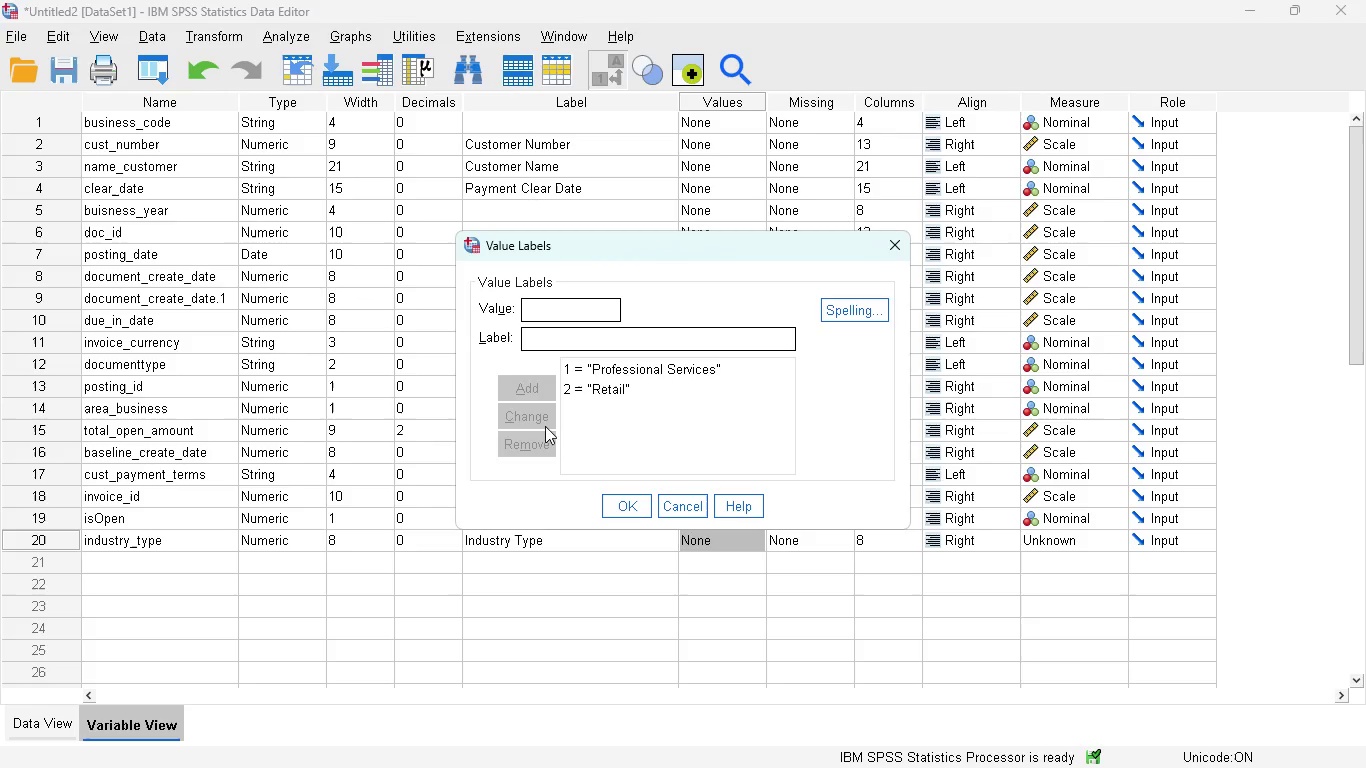 
wait(6.75)
 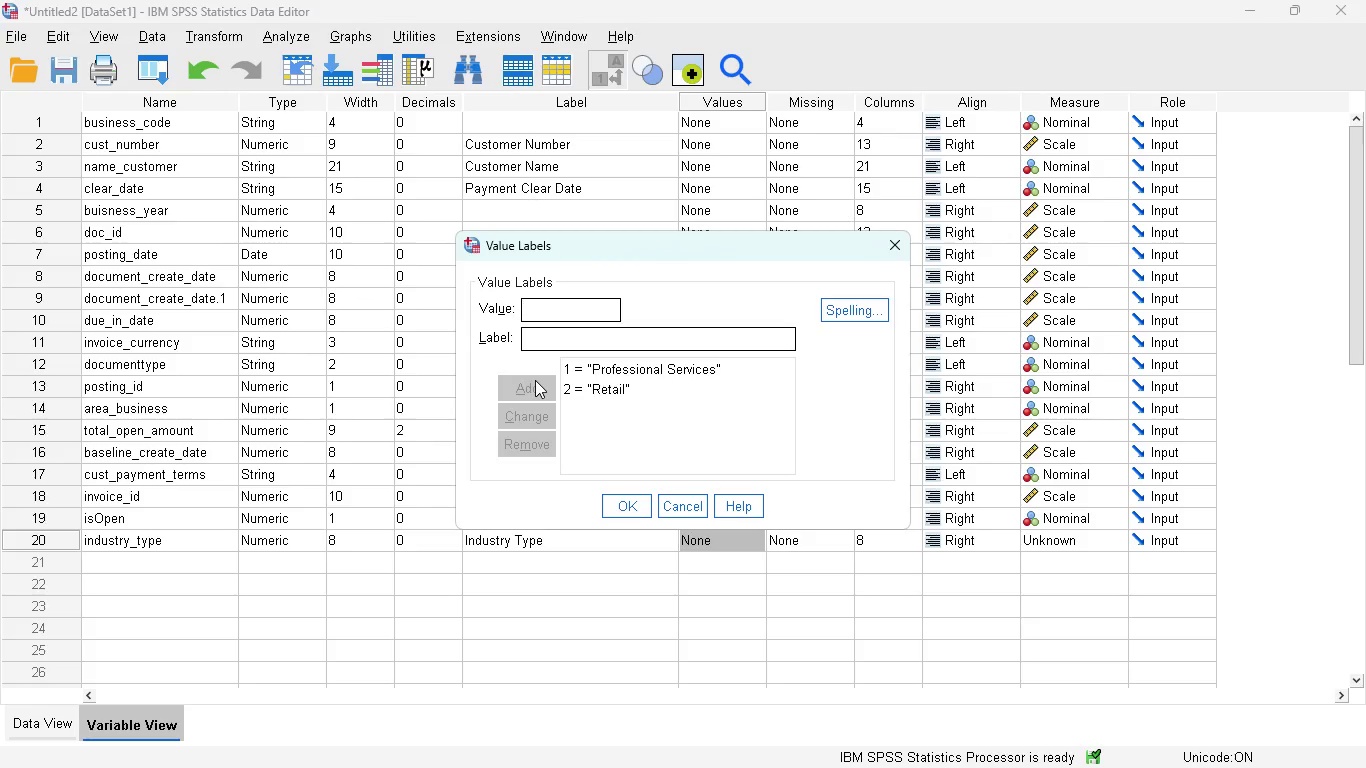 
left_click([631, 504])
 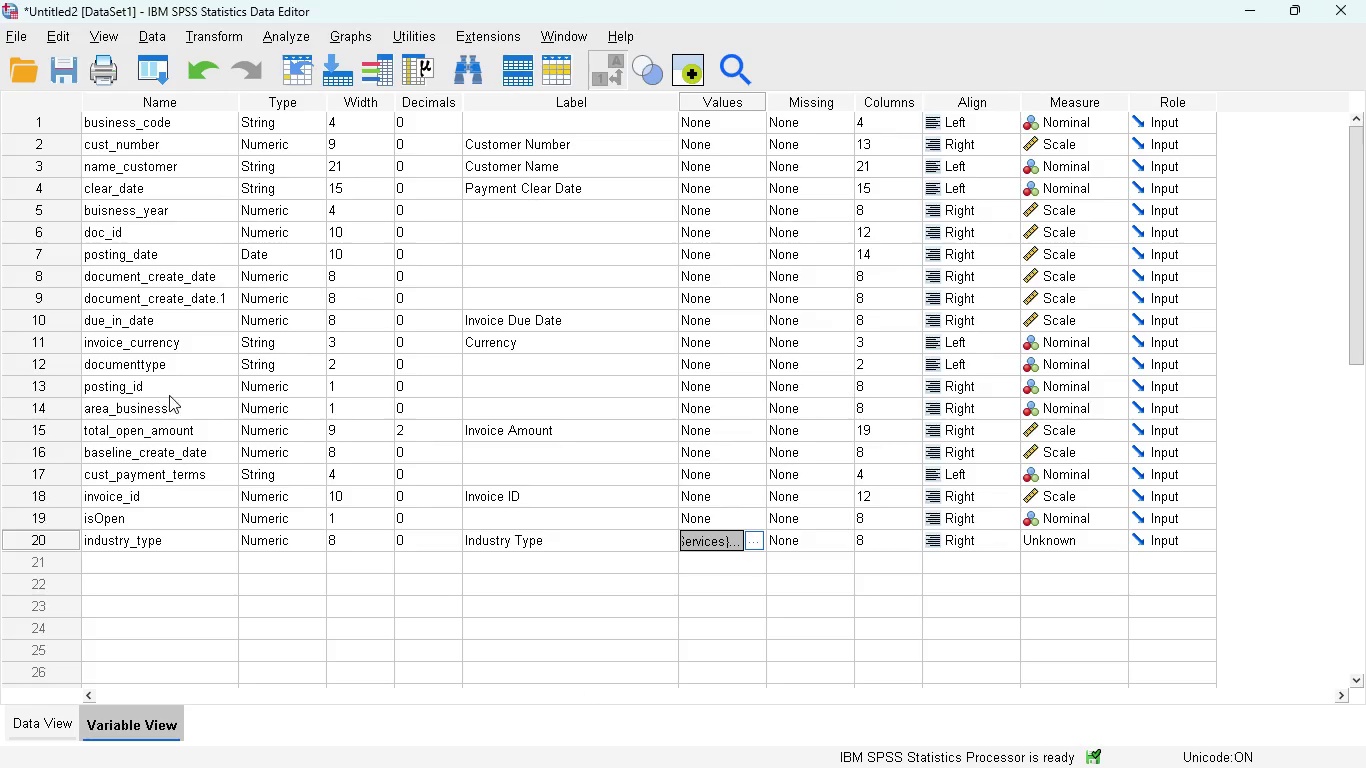 
wait(10.62)
 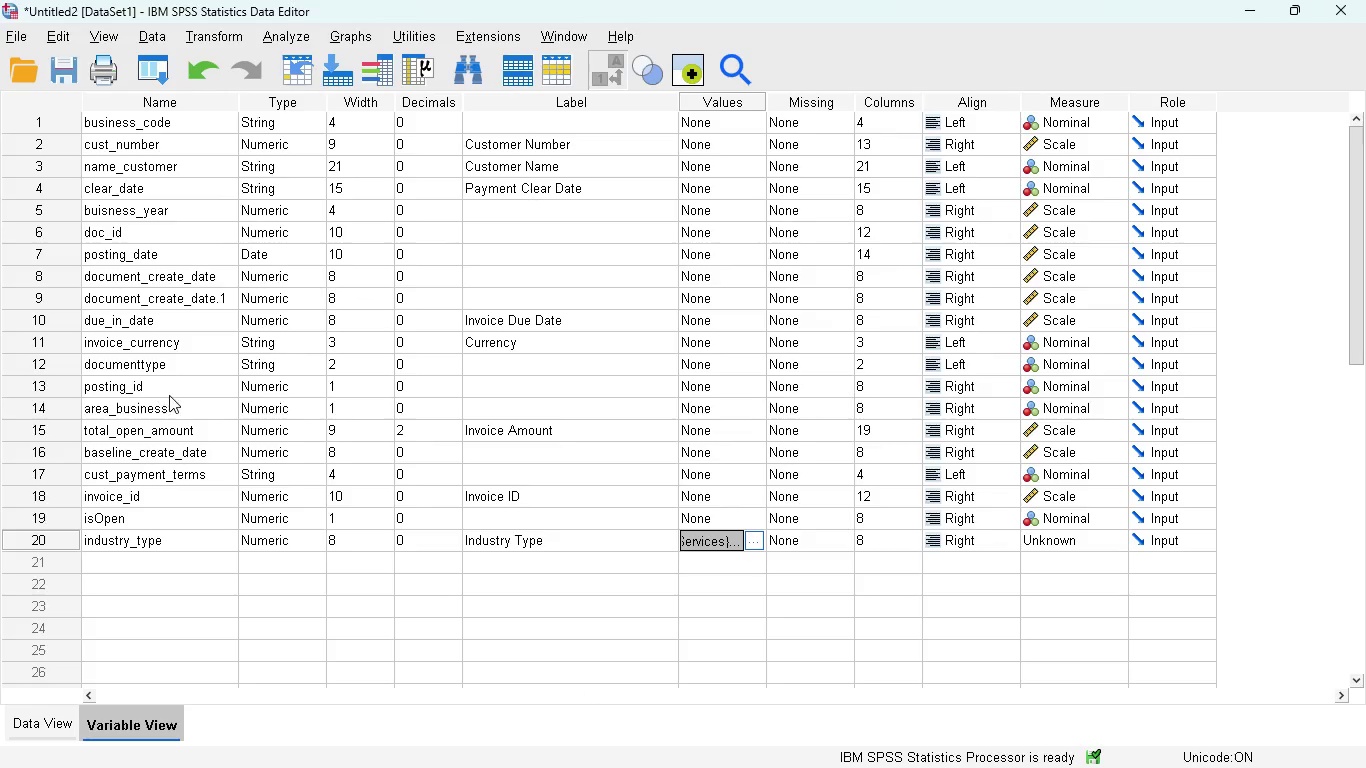 
left_click([42, 719])
 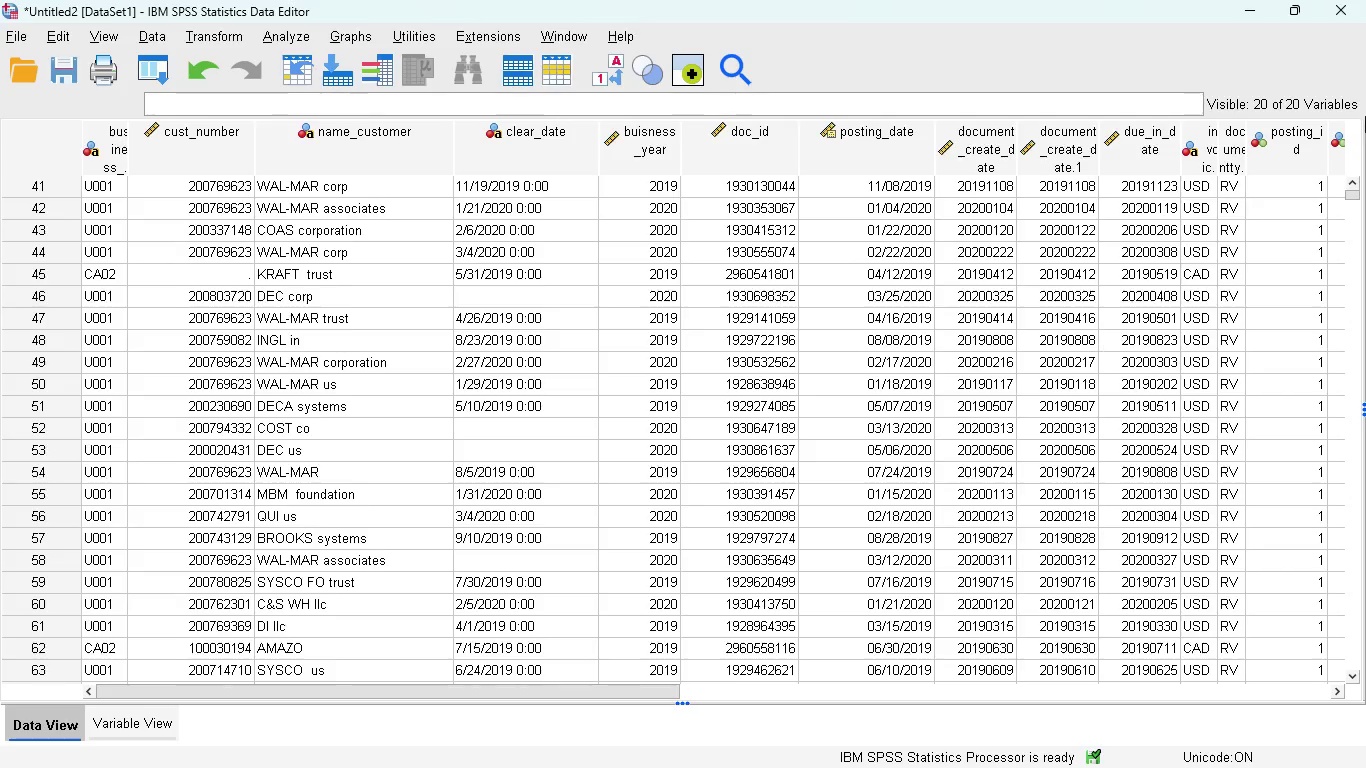 
wait(5.05)
 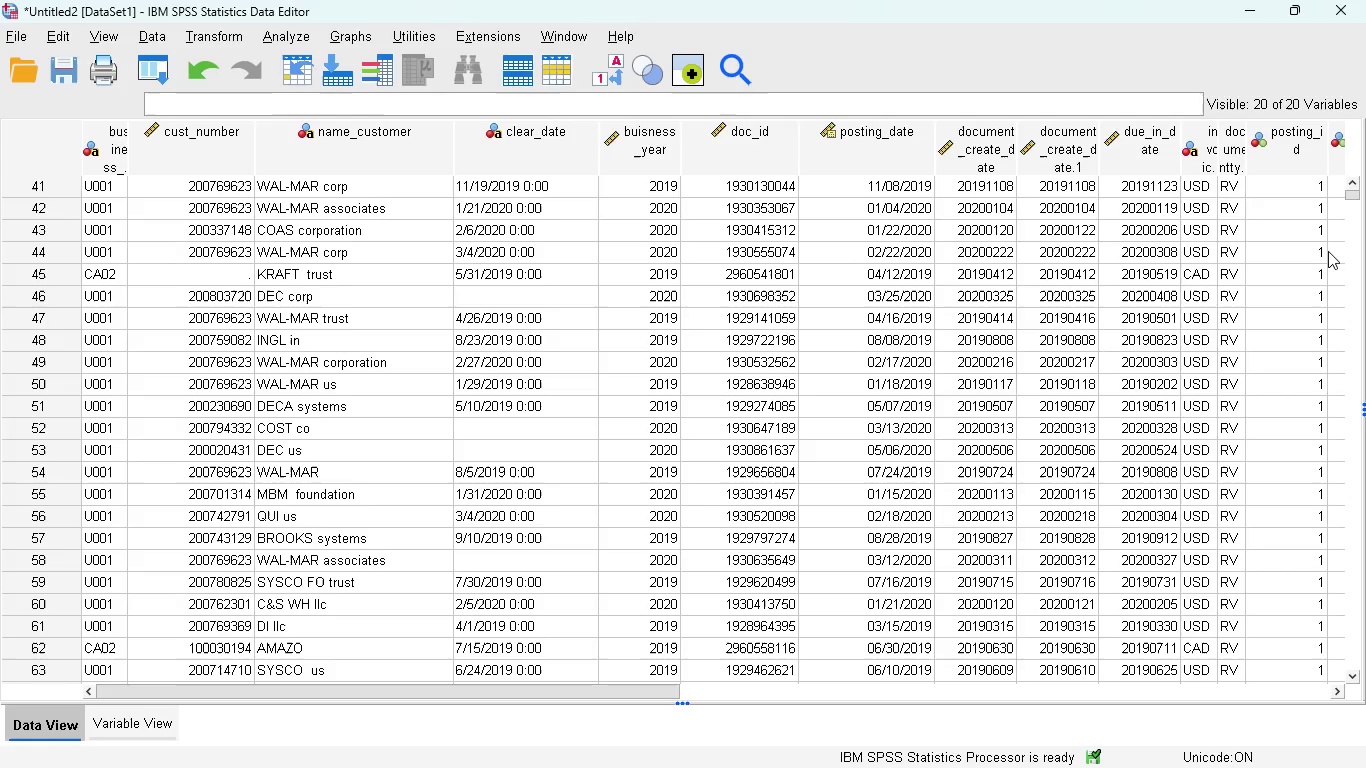 
left_click_drag(start_coordinate=[1350, 191], to_coordinate=[1346, 182])
 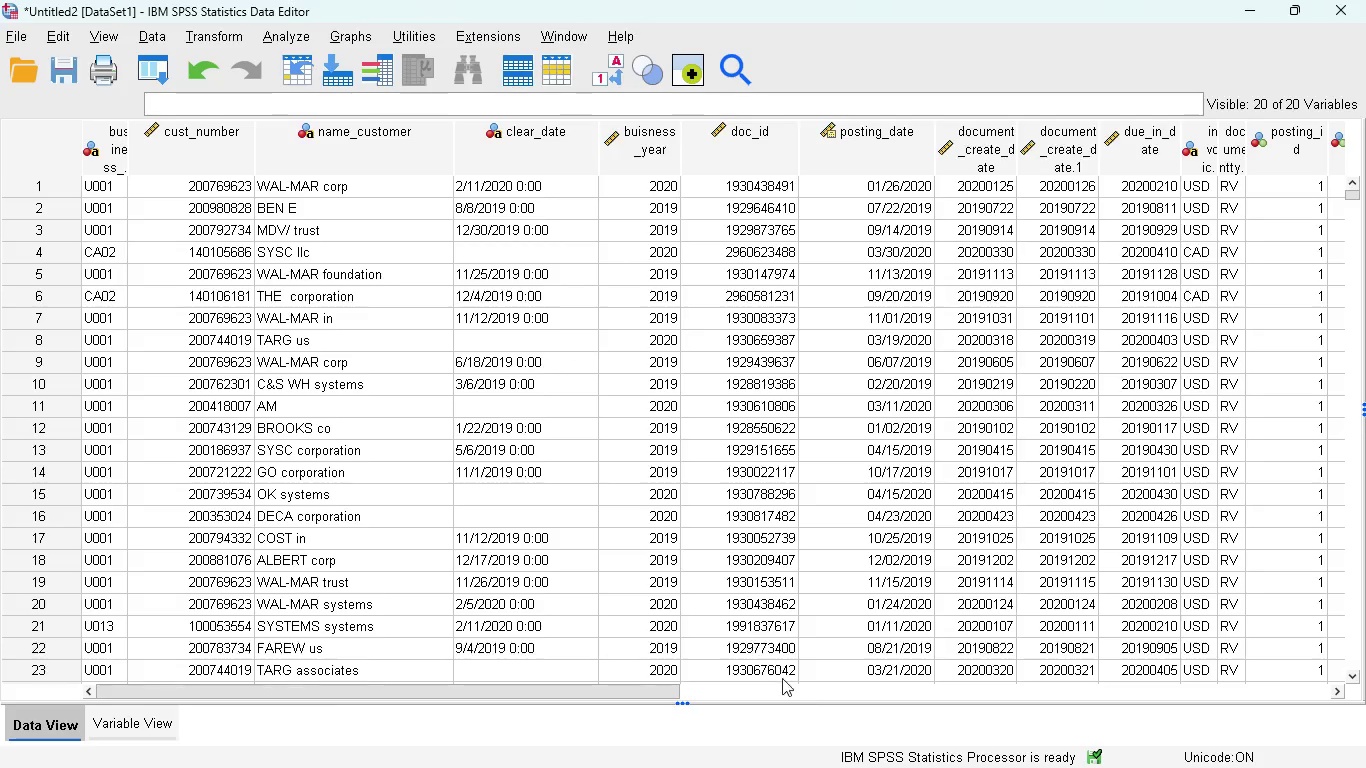 
wait(16.64)
 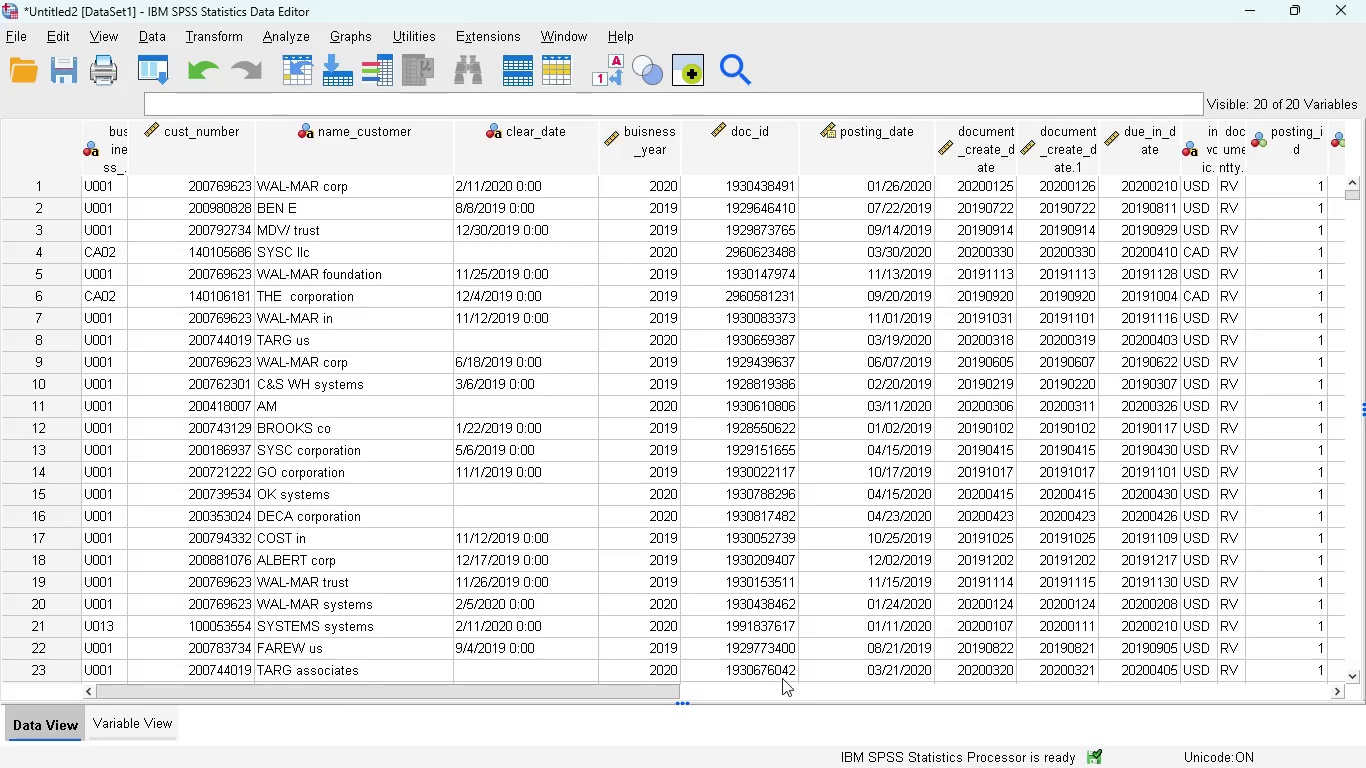 
left_click([729, 534])
 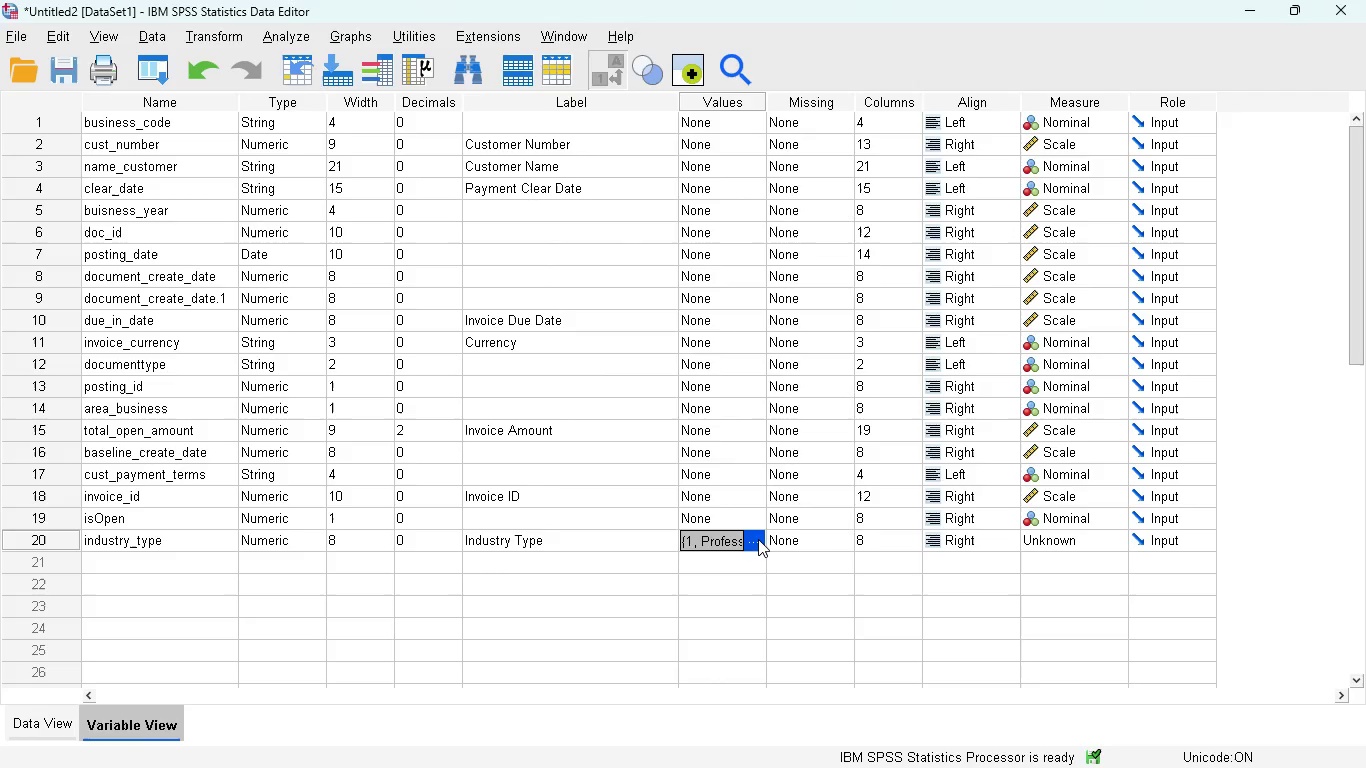 
left_click([758, 539])
 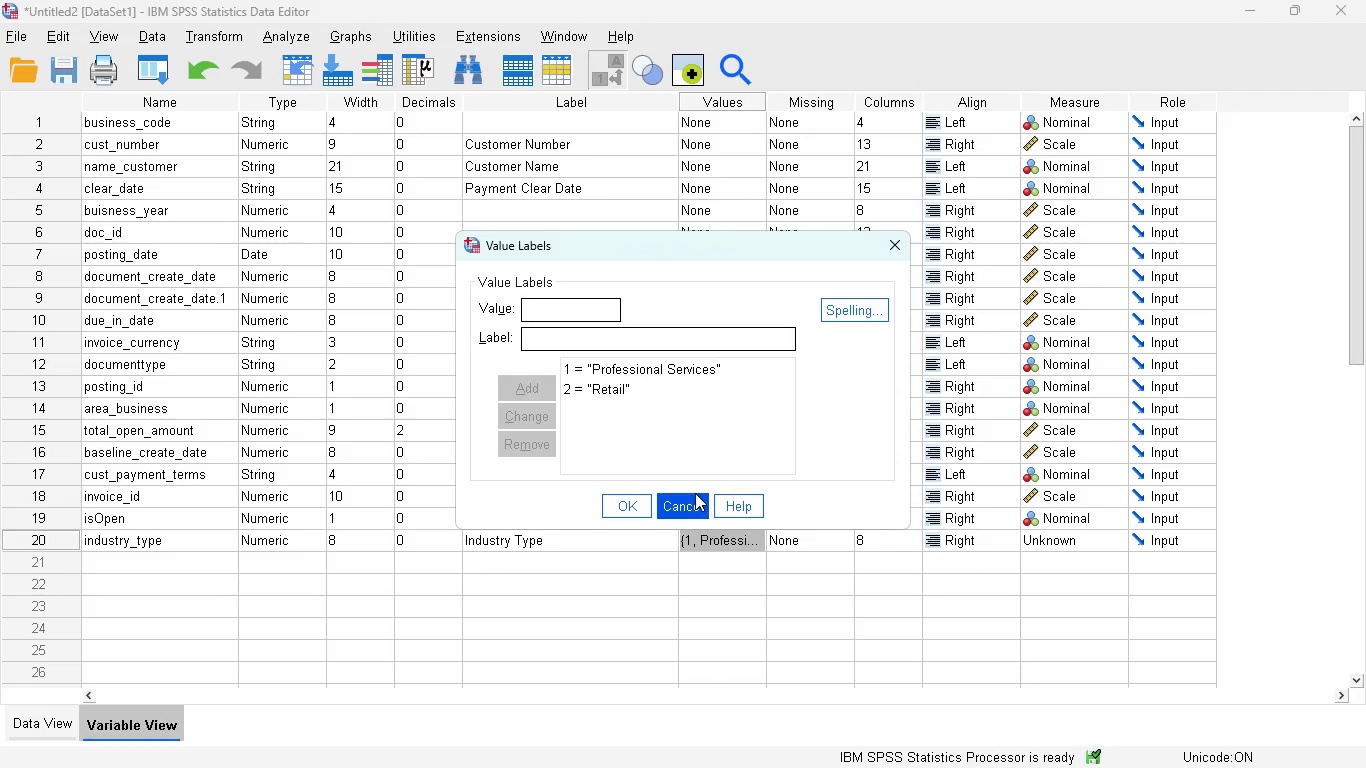 
left_click([688, 496])
 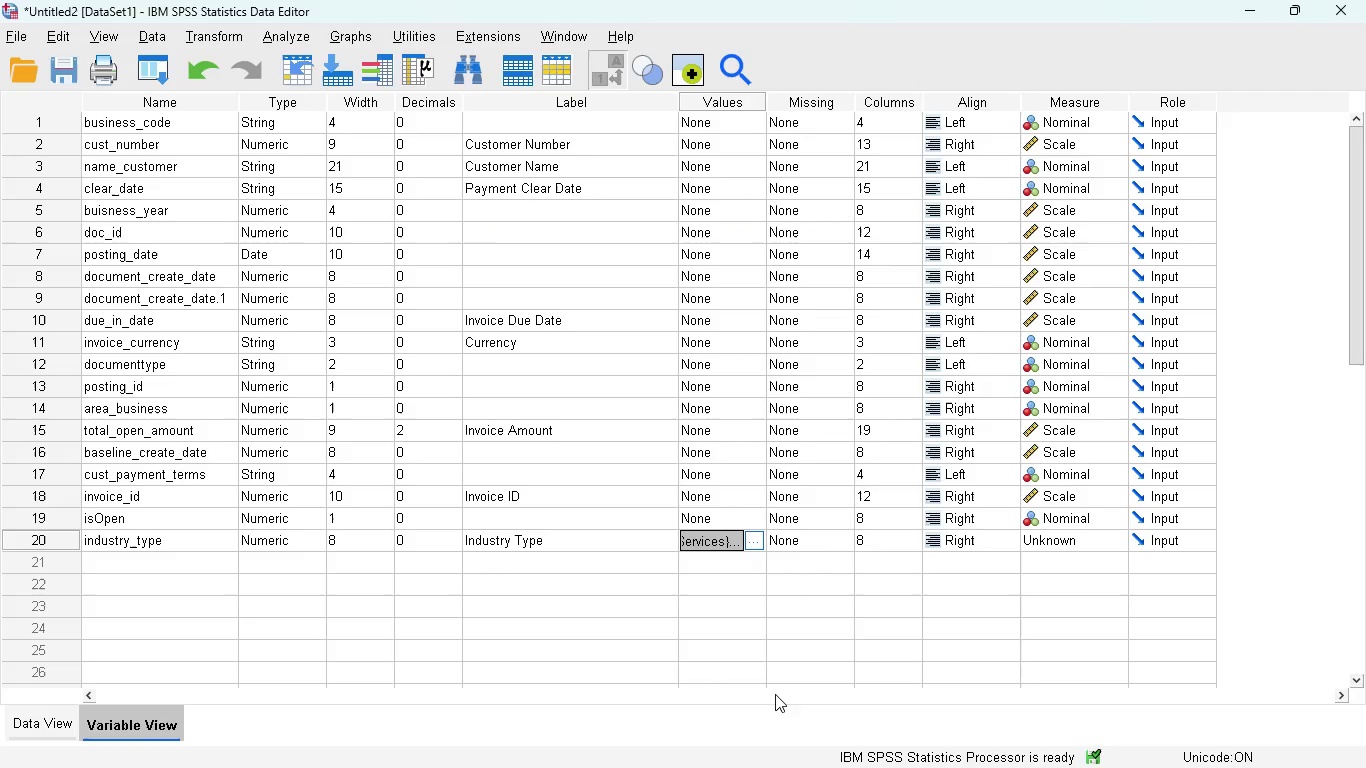 
mouse_move([805, 750])
 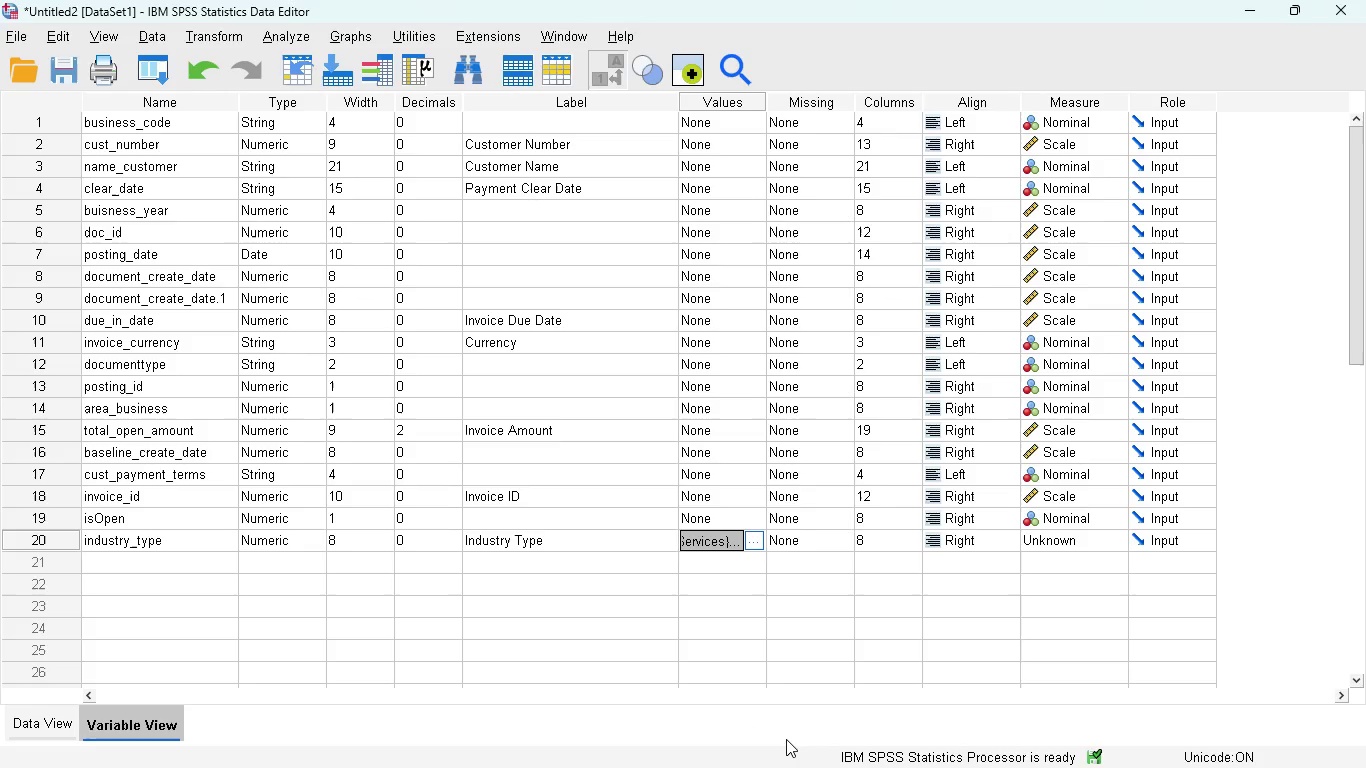 
wait(18.31)
 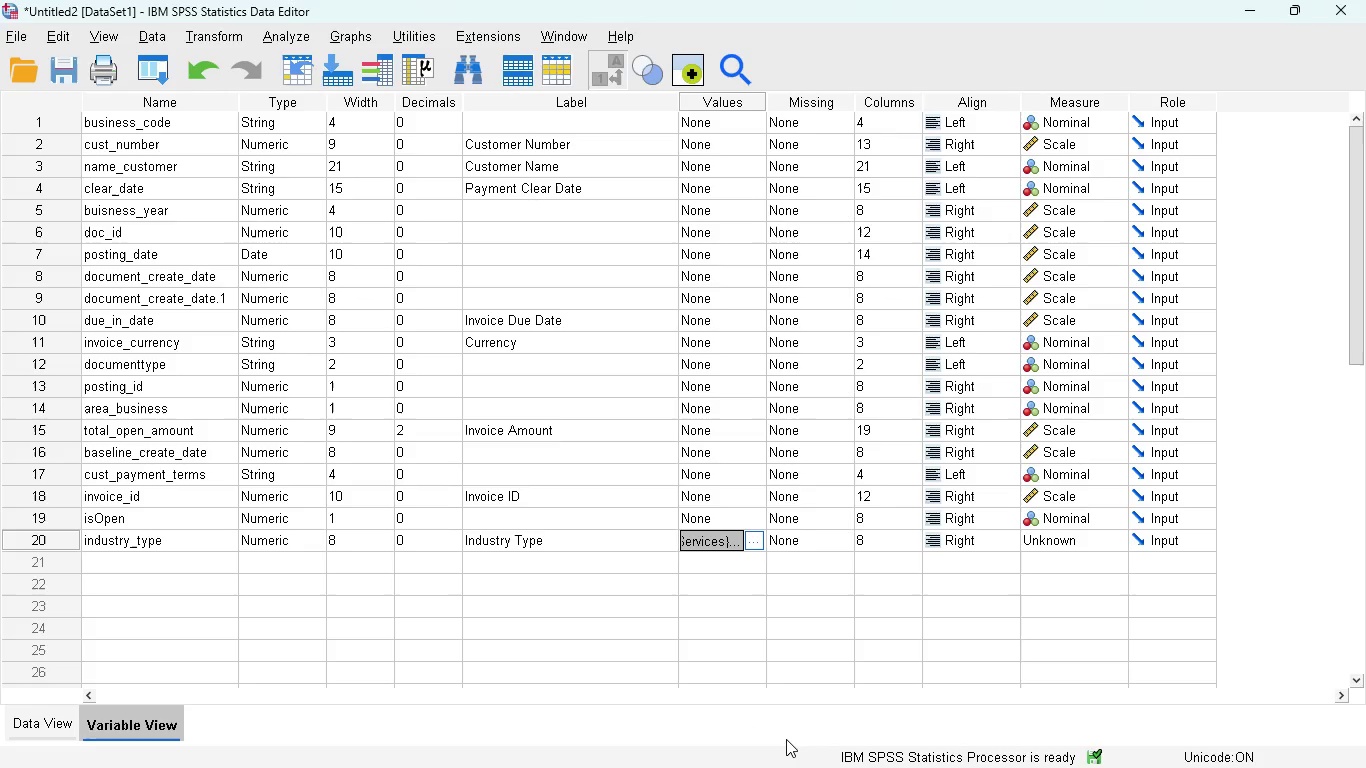 
left_click([32, 713])
 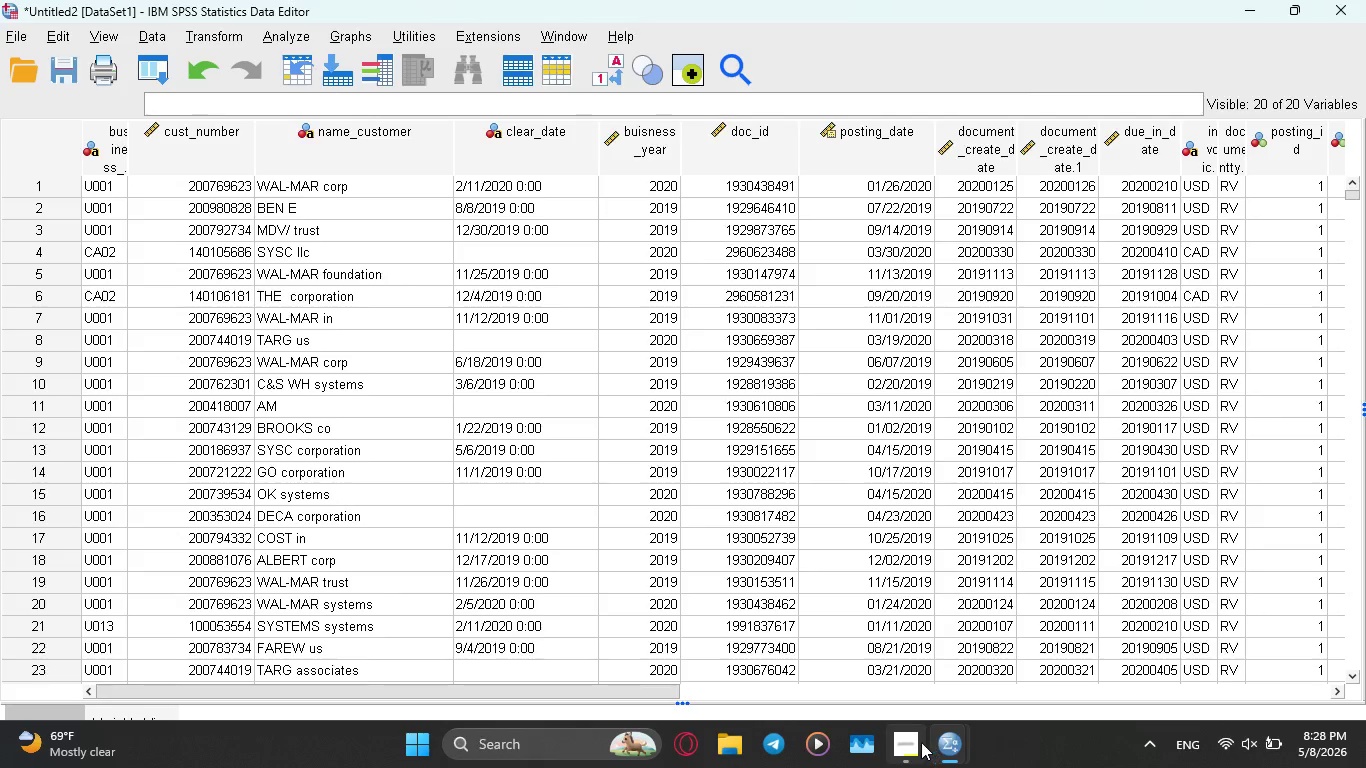 
left_click([913, 745])